 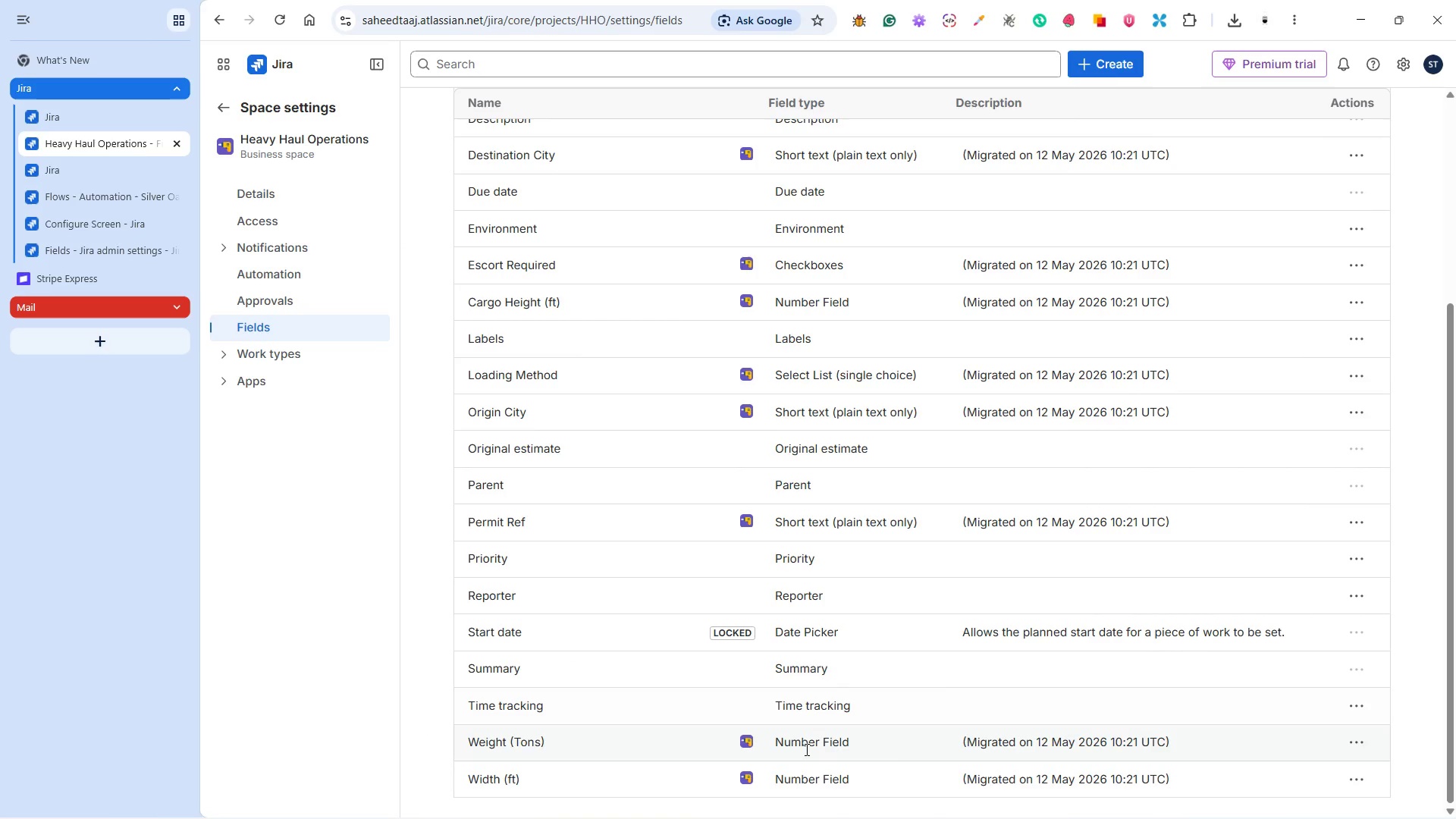 
left_click([1354, 776])
 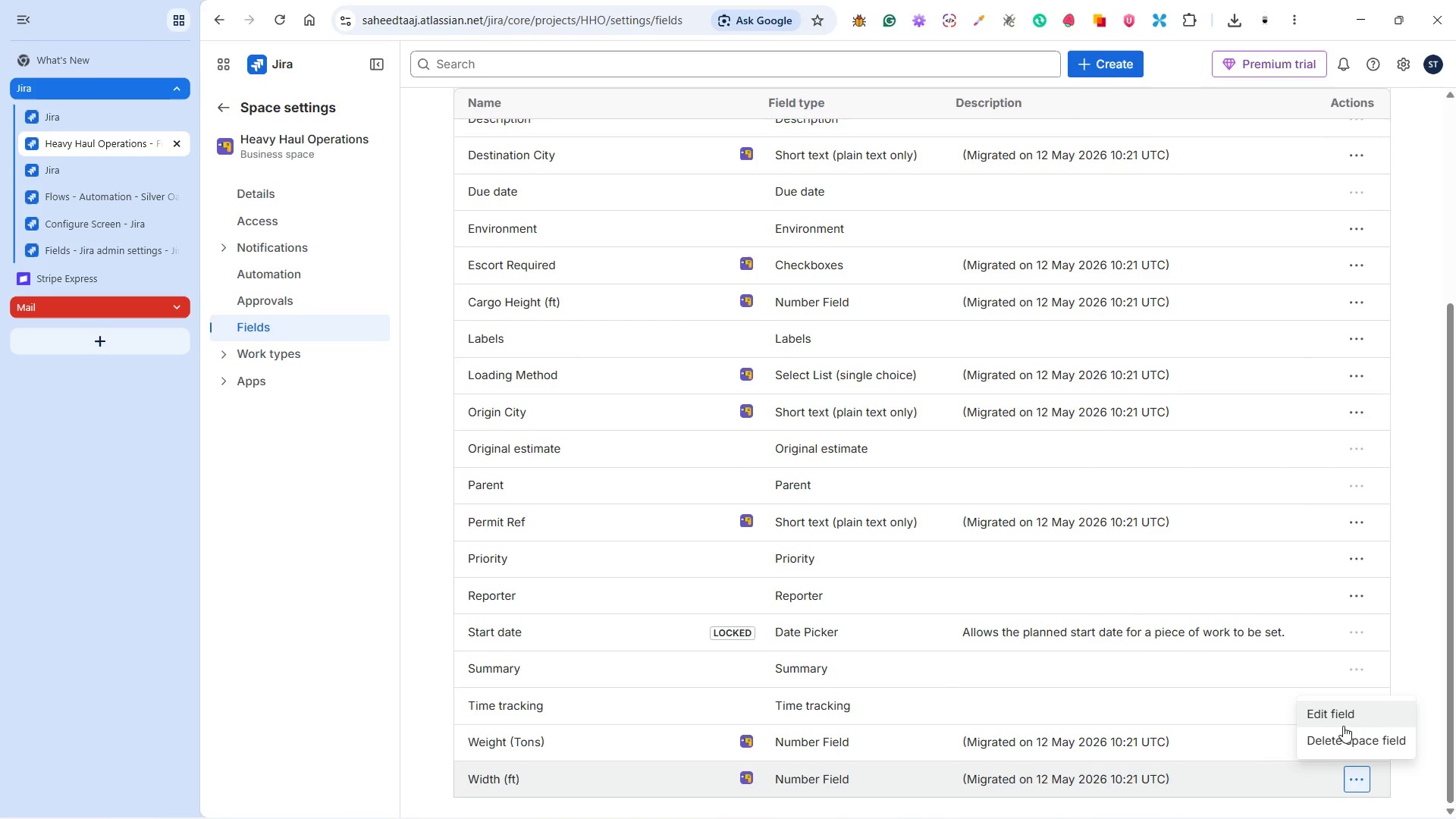 
left_click([1339, 711])
 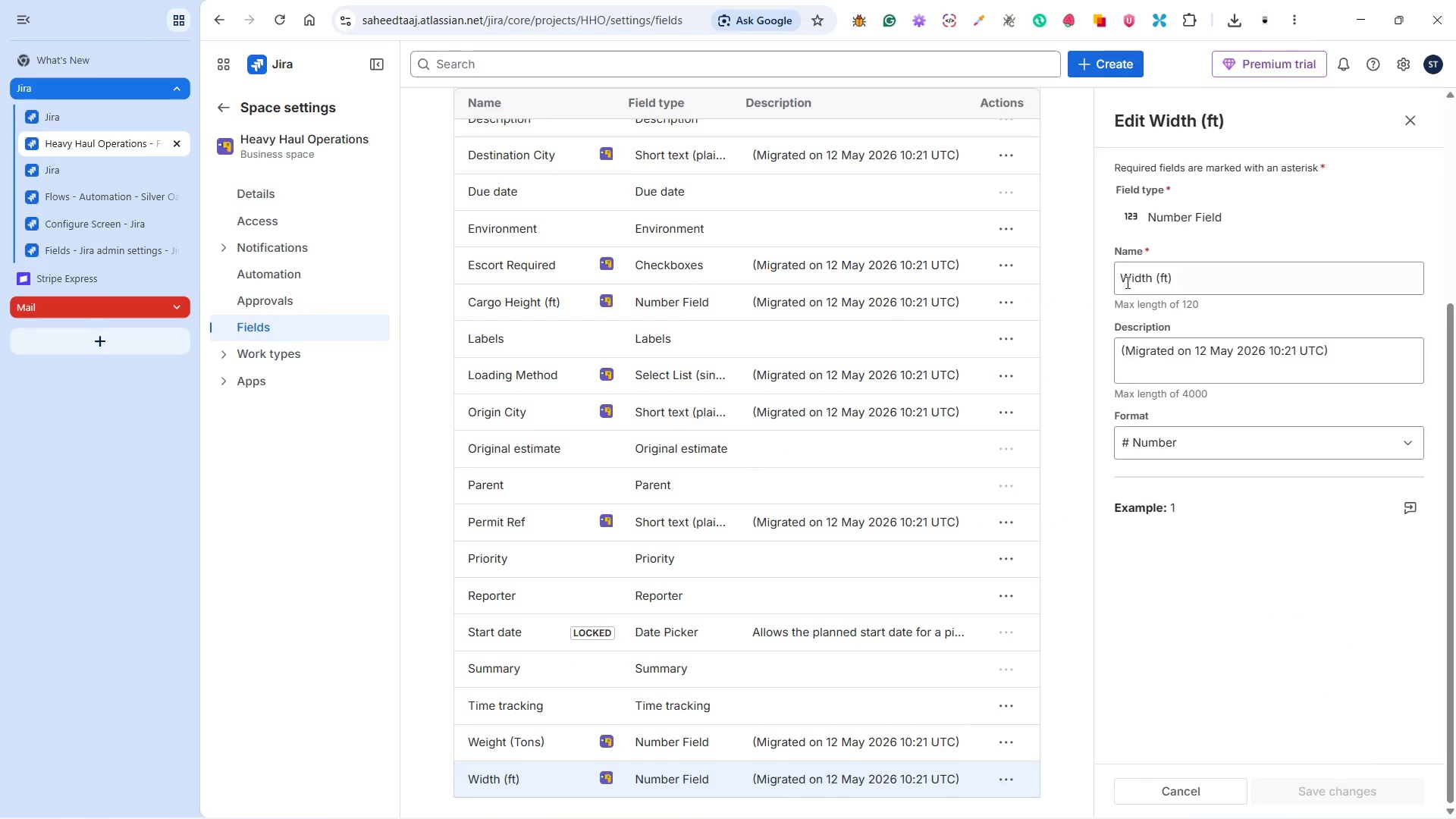 
left_click([1122, 274])
 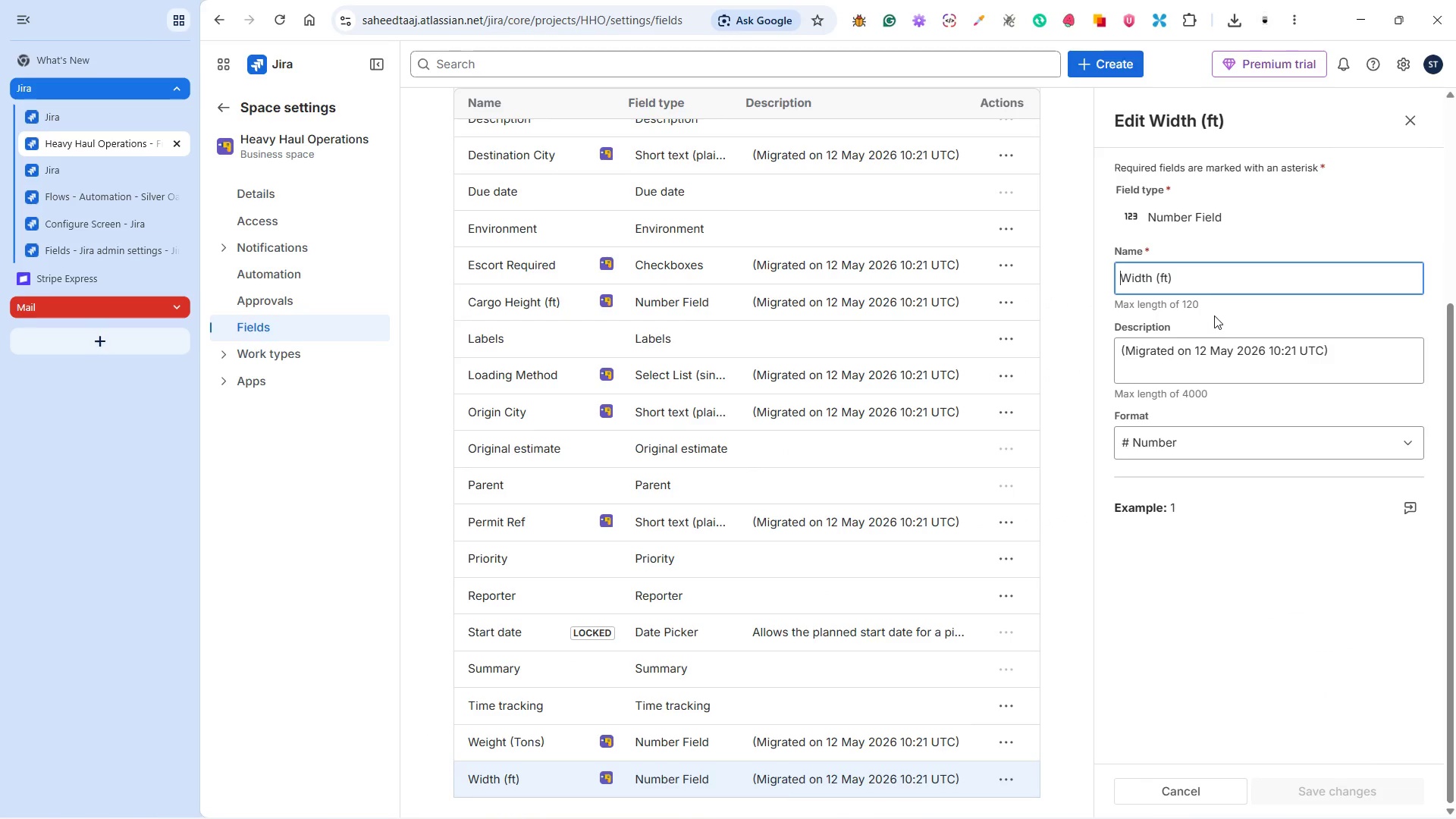 
type(Cargo )
 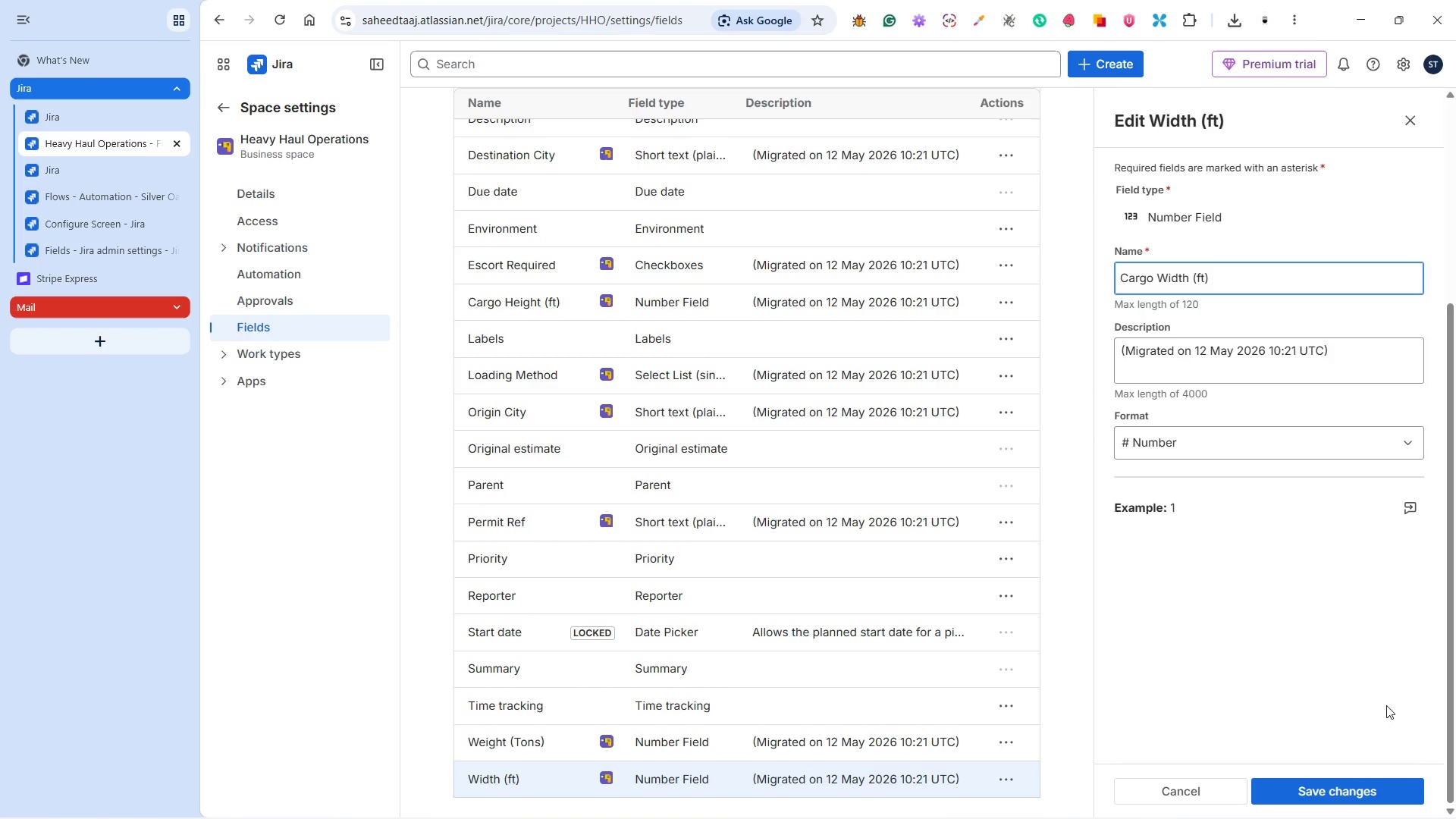 
left_click([1349, 794])
 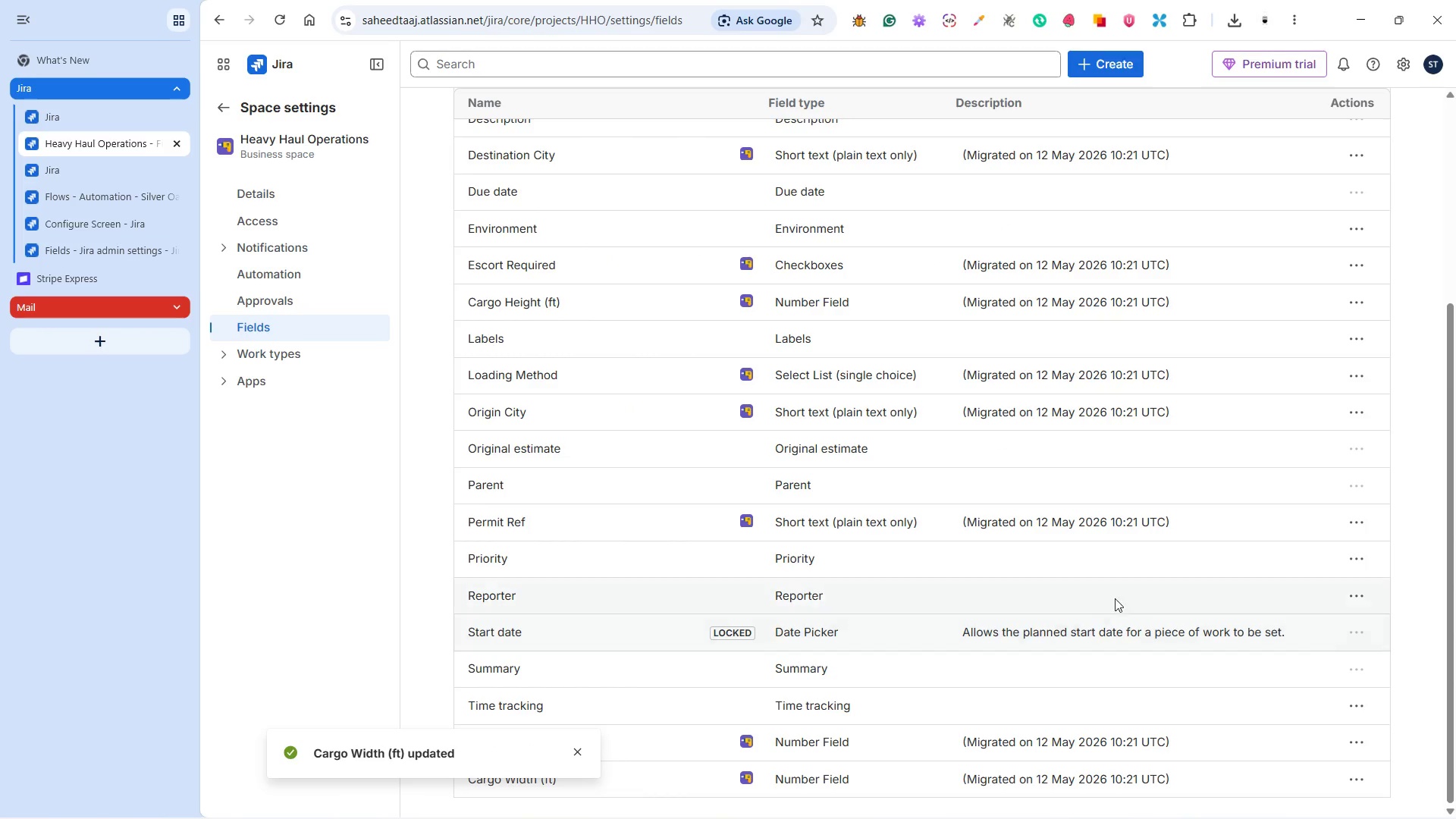 
scroll: coordinate [878, 629], scroll_direction: down, amount: 4.0
 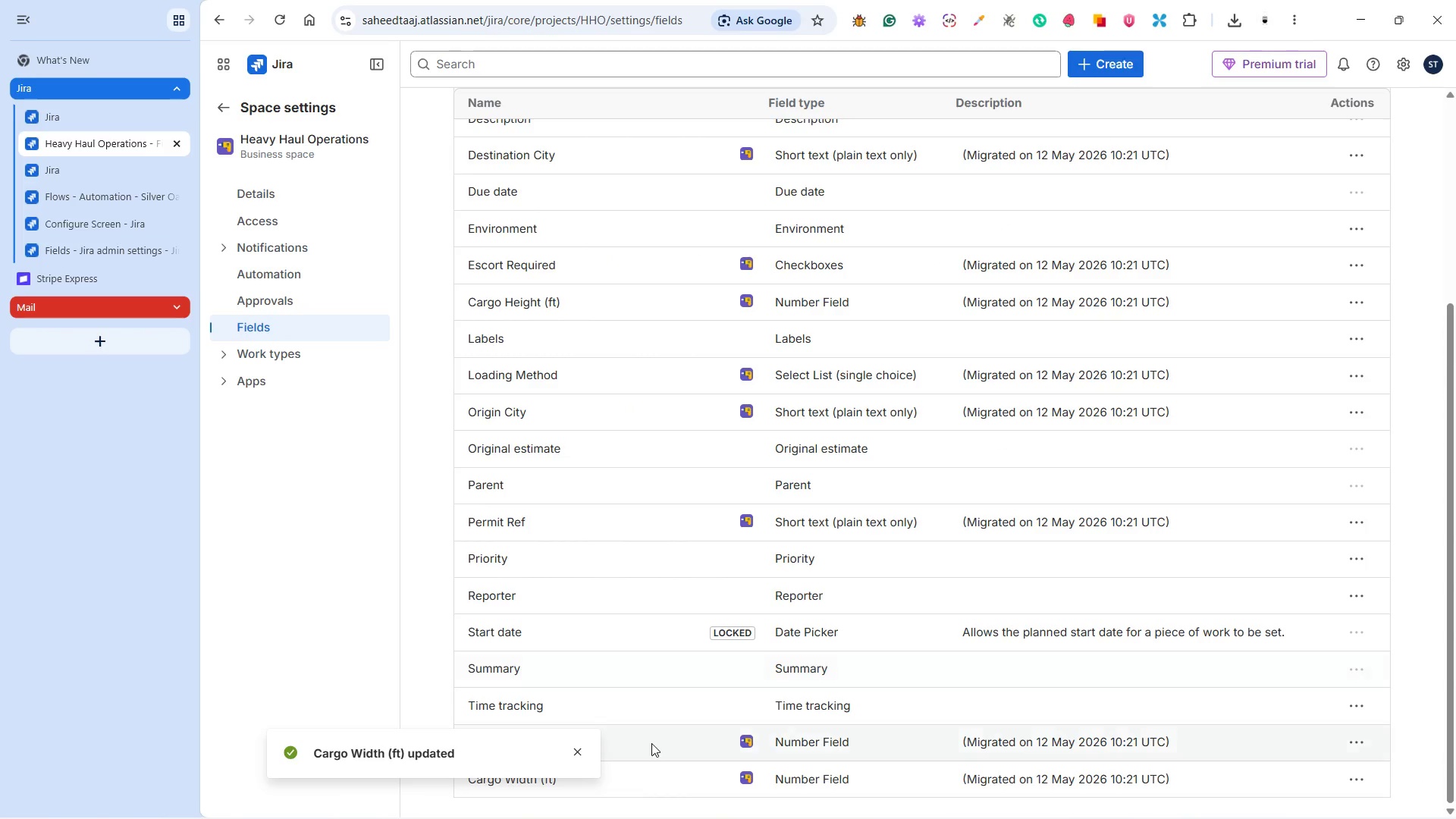 
left_click([572, 746])
 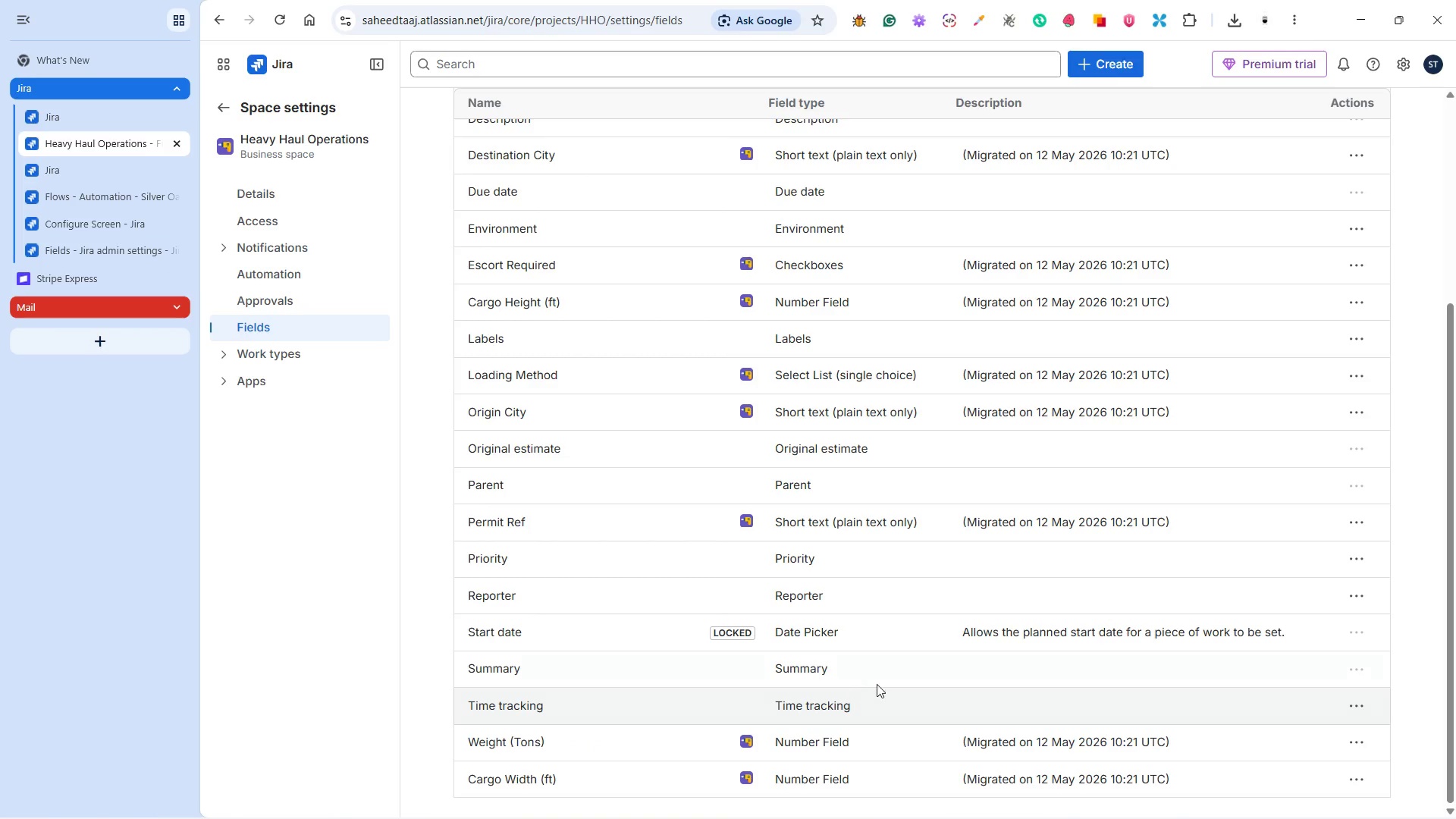 
scroll: coordinate [878, 683], scroll_direction: up, amount: 7.0
 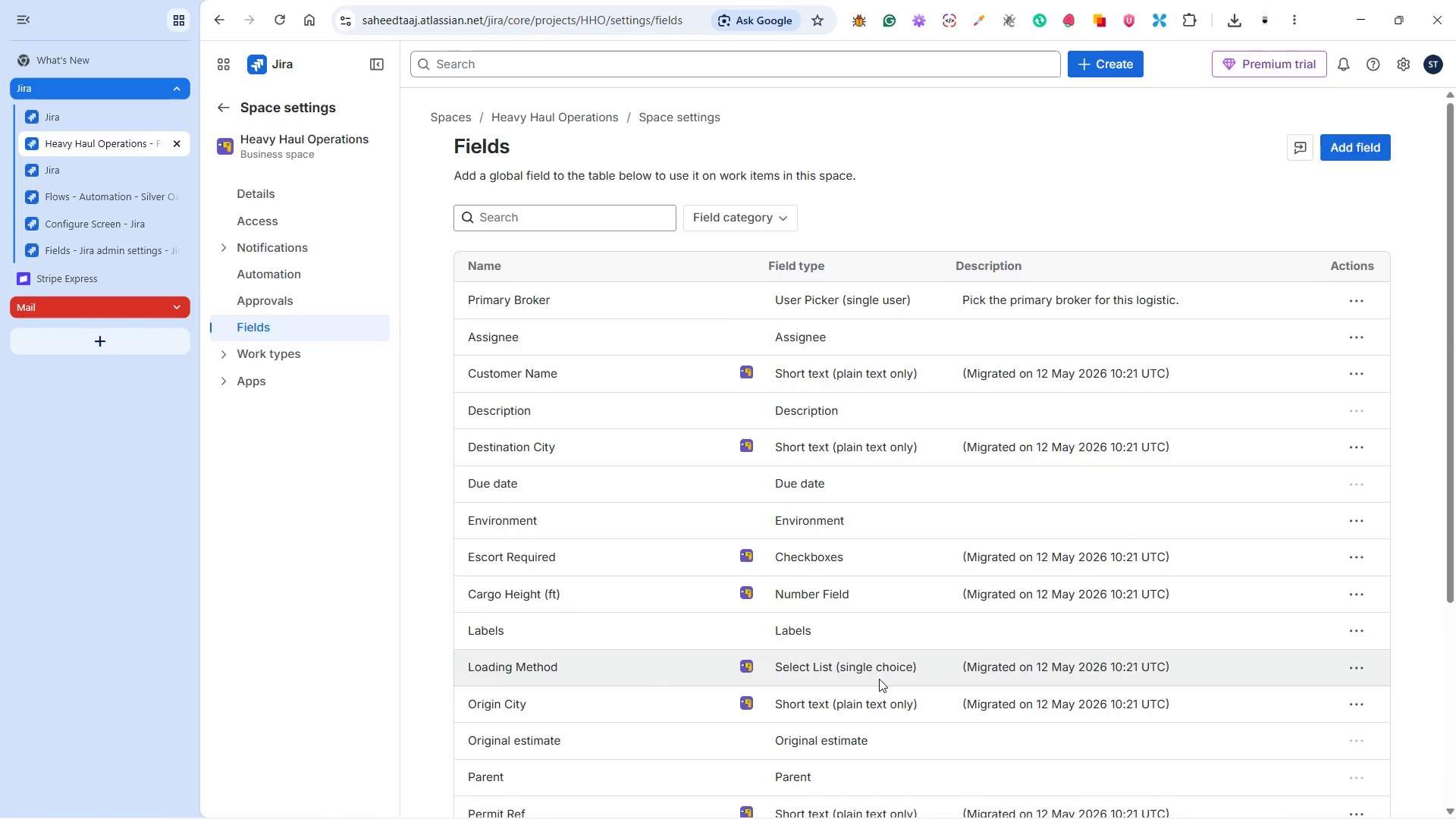 
wait(25.45)
 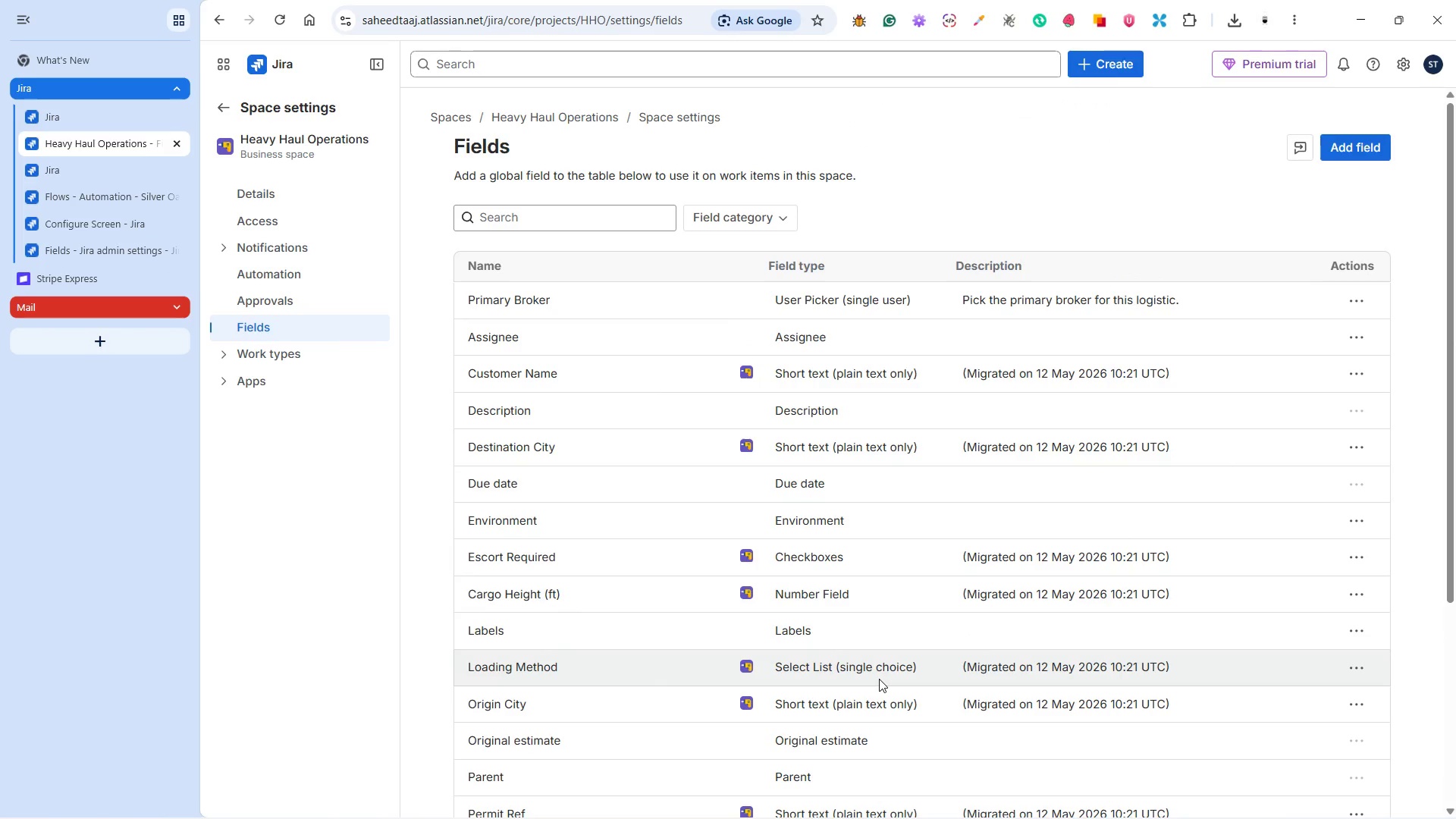 
scroll: coordinate [595, 720], scroll_direction: down, amount: 3.0
 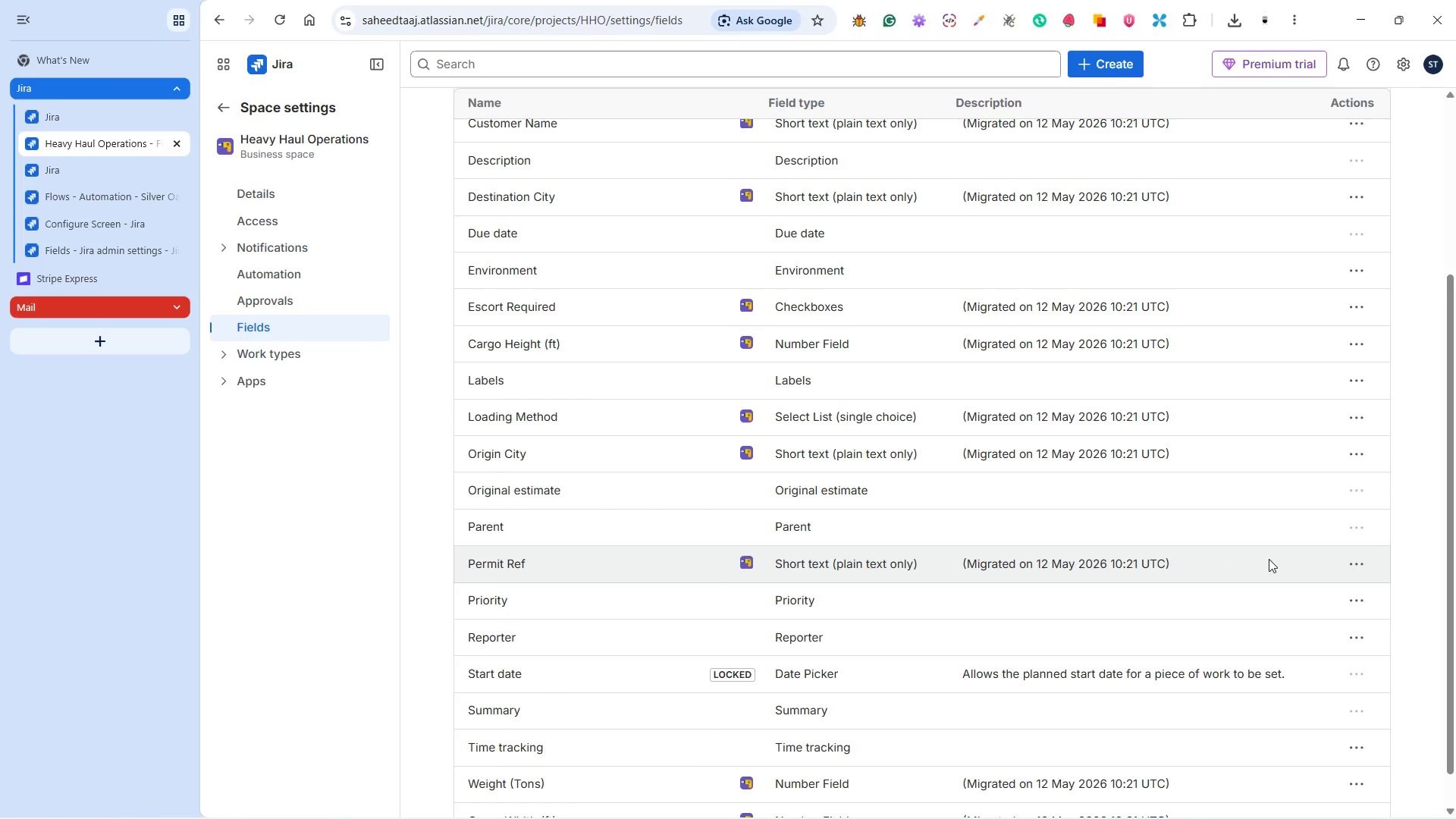 
left_click([1357, 558])
 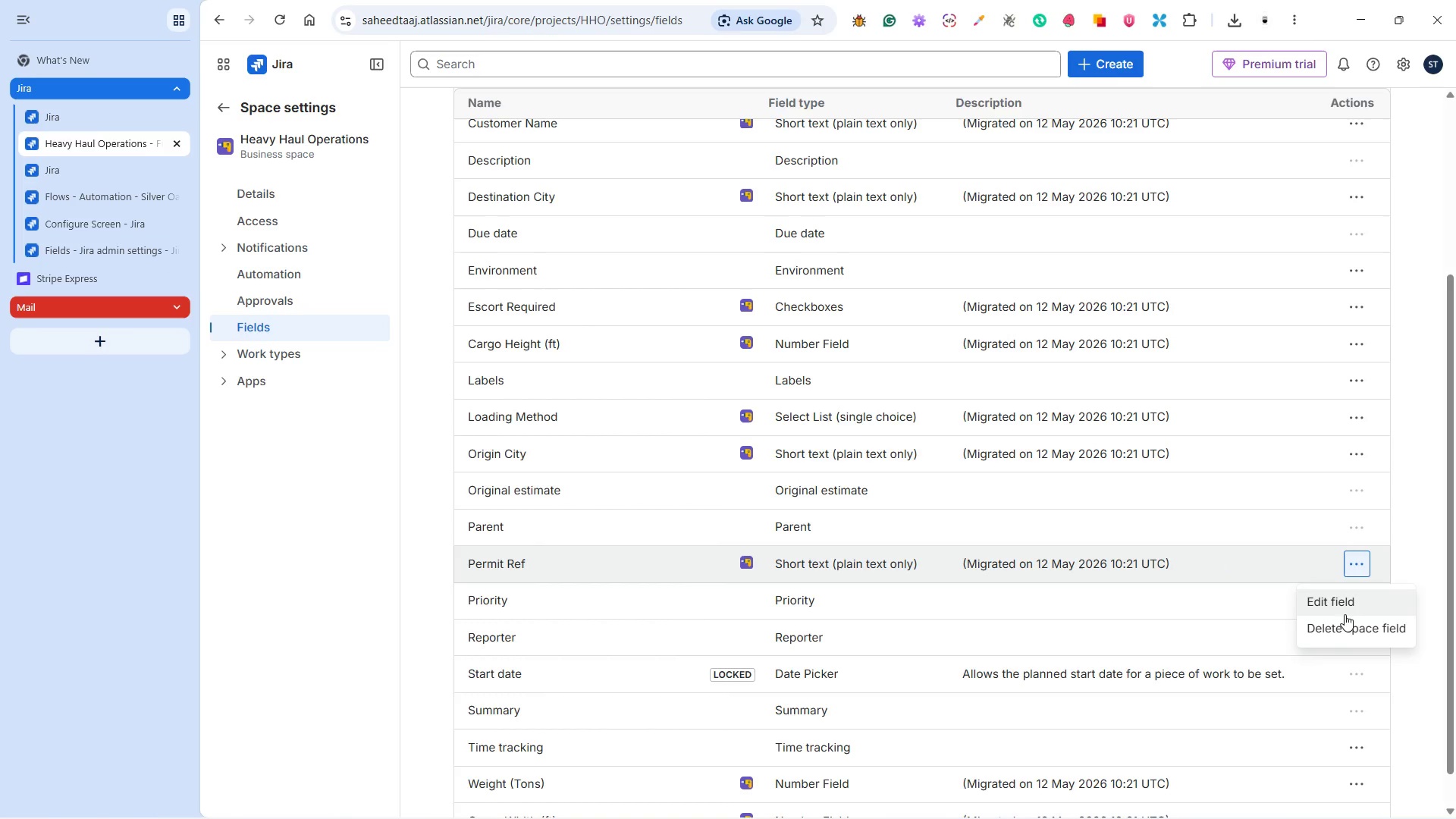 
left_click([1347, 607])
 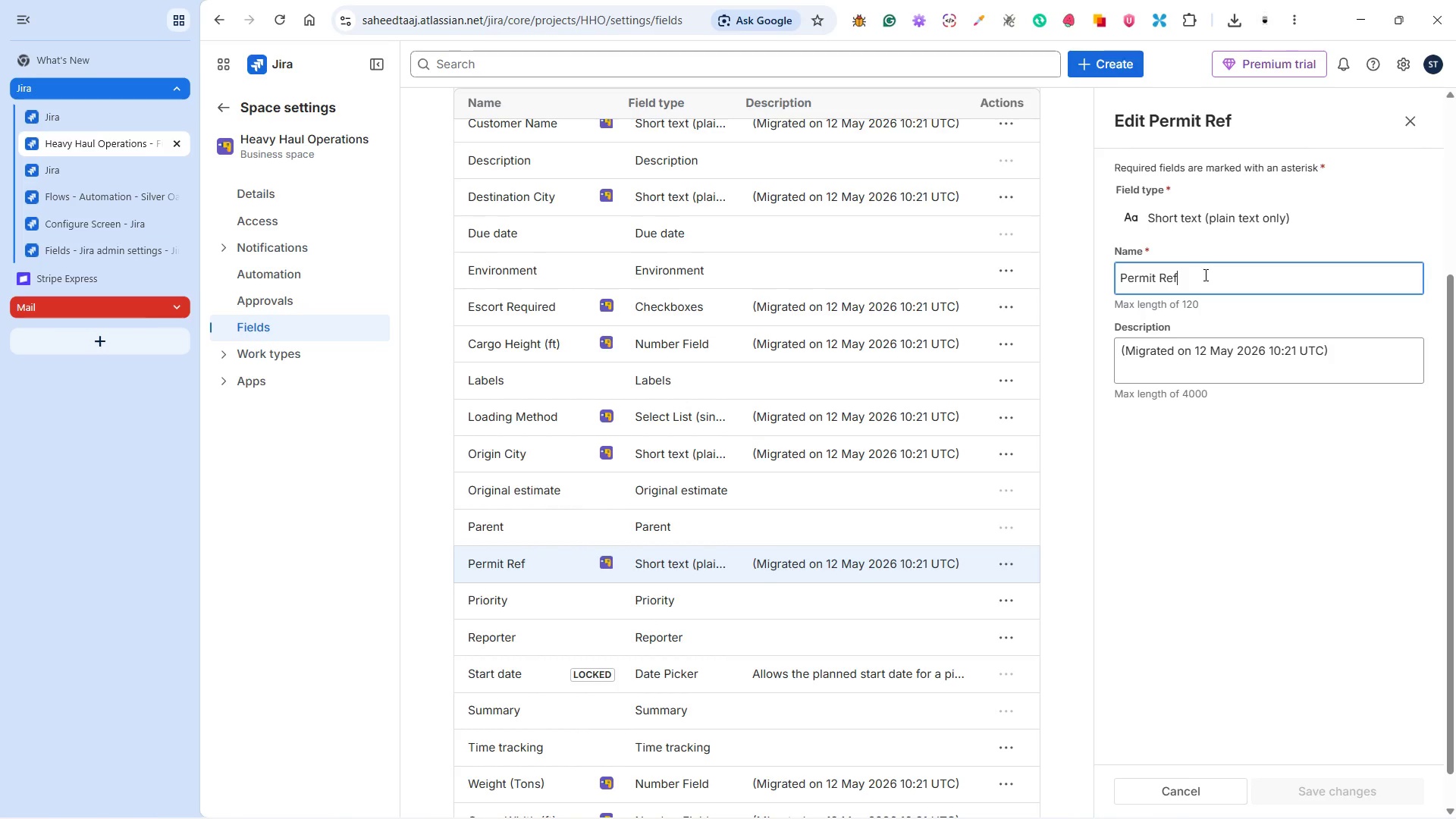 
wait(60.77)
 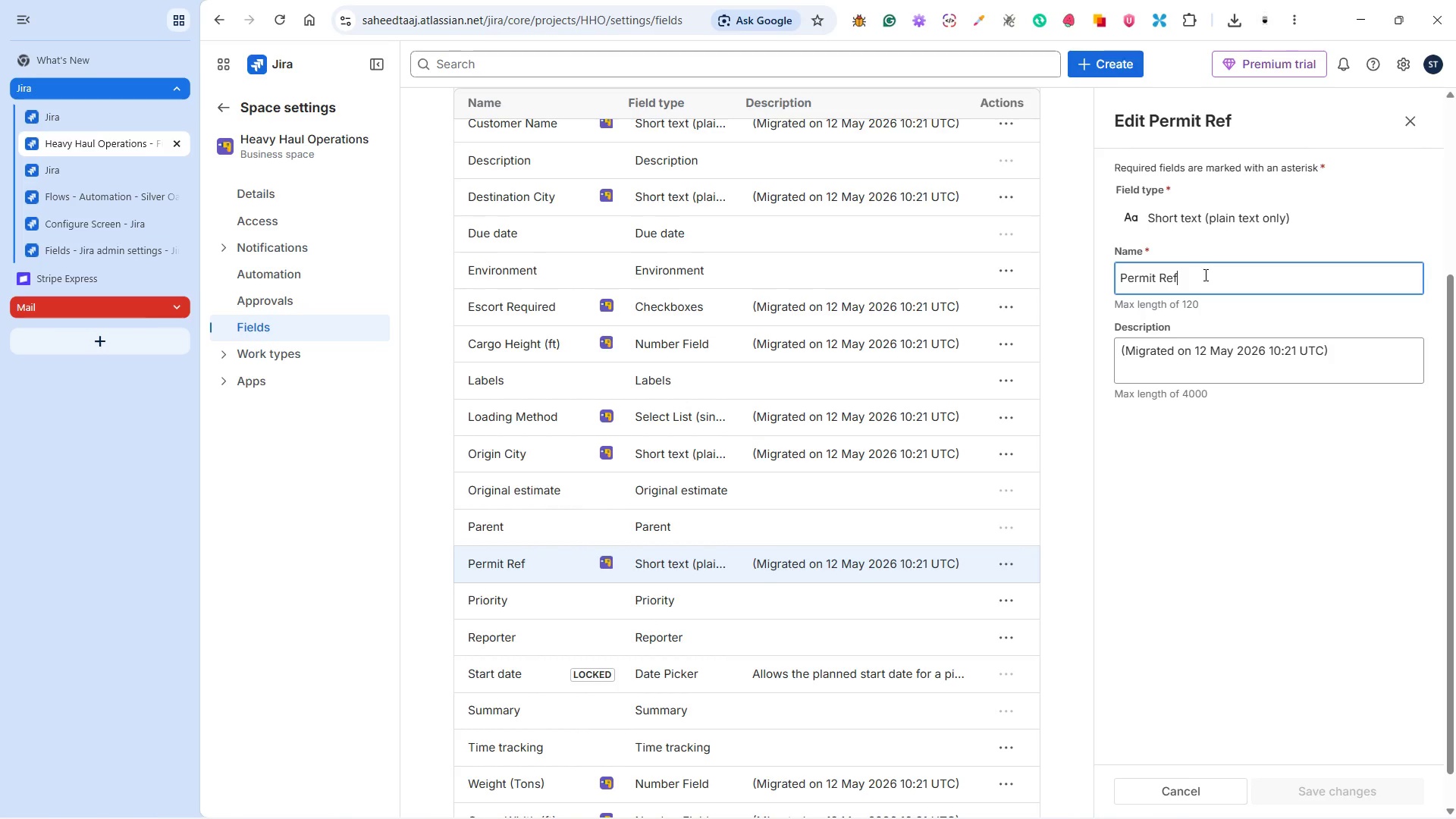 
type(erence Number)
 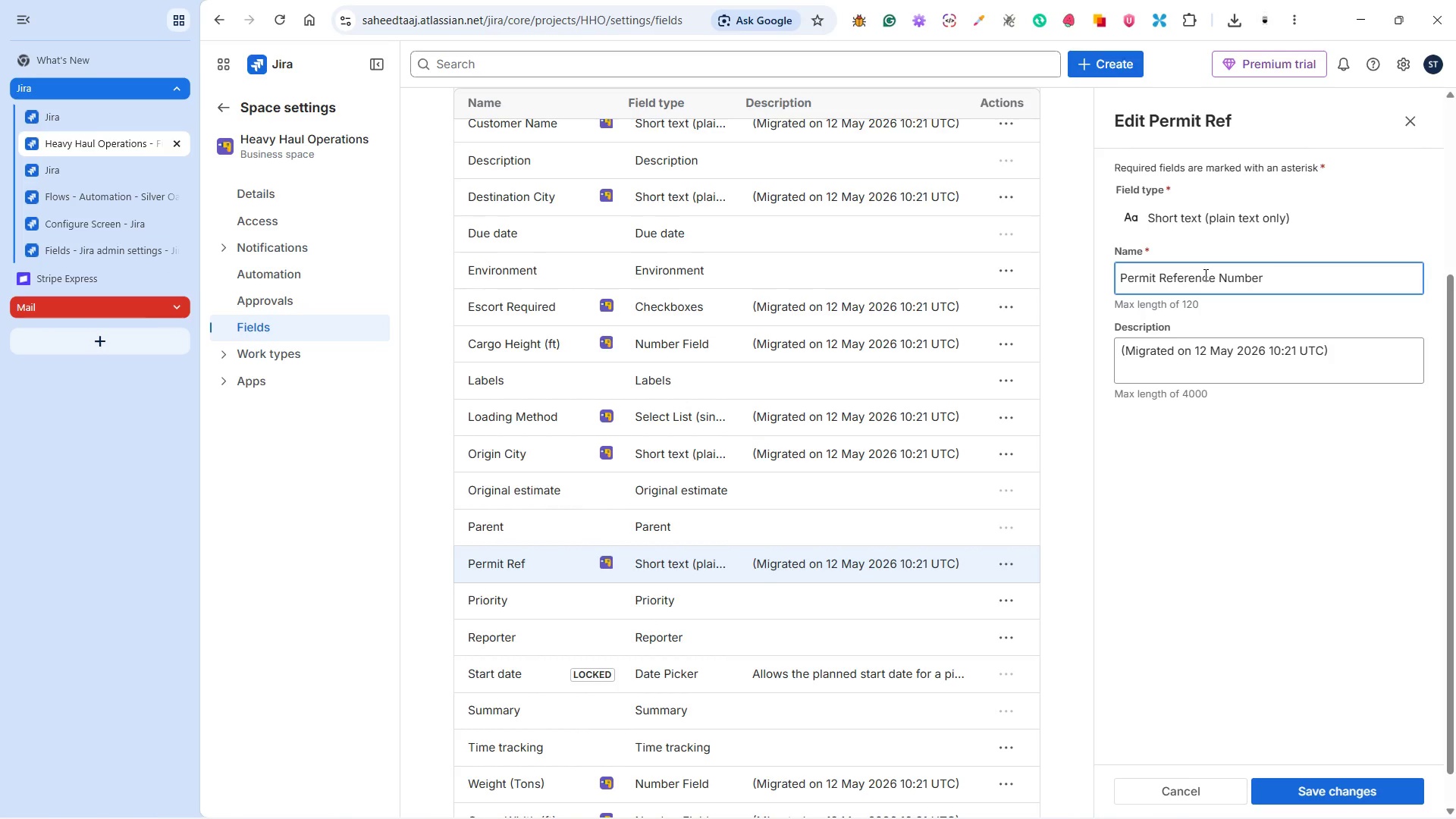 
wait(5.66)
 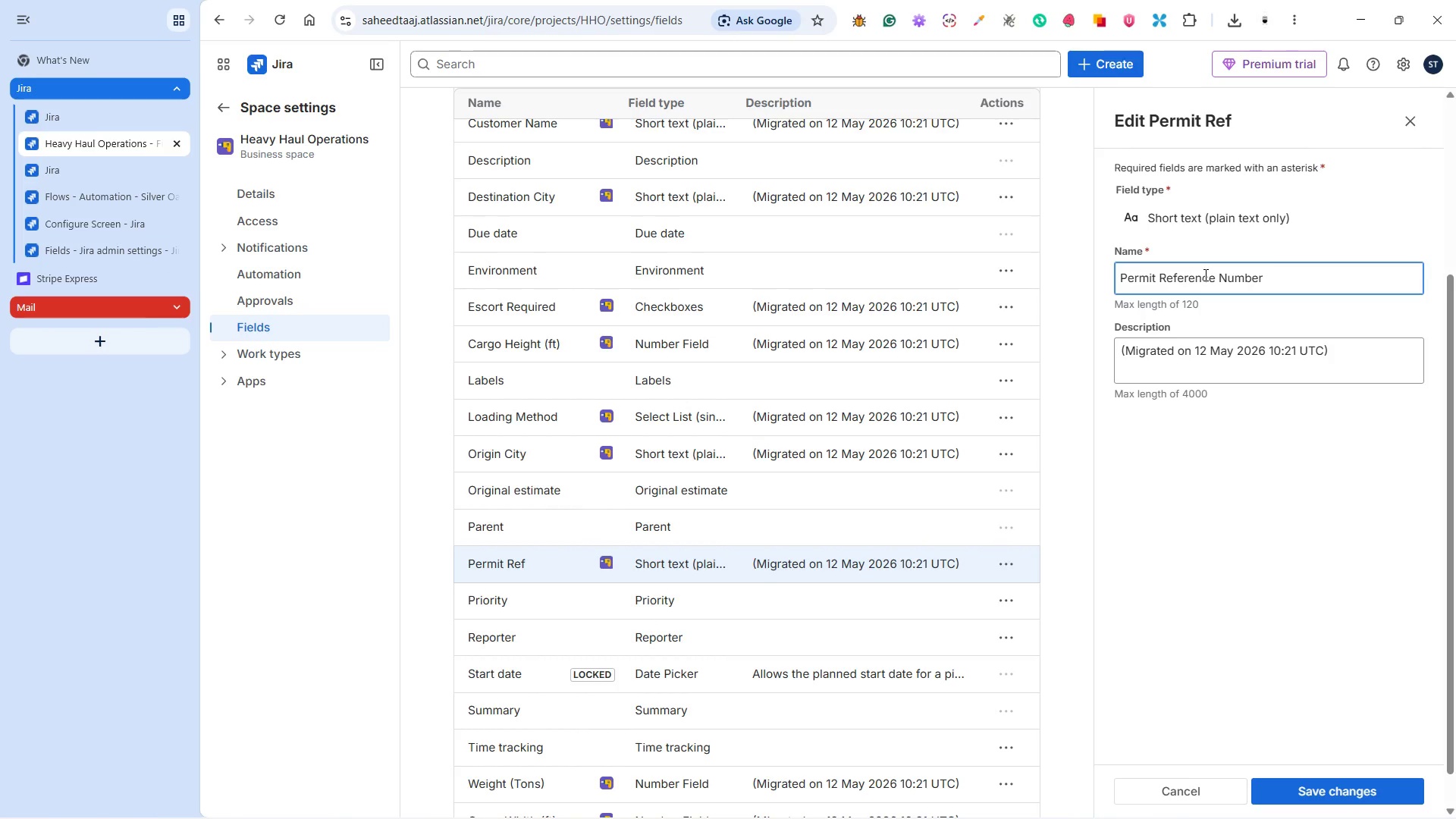 
left_click([1301, 778])
 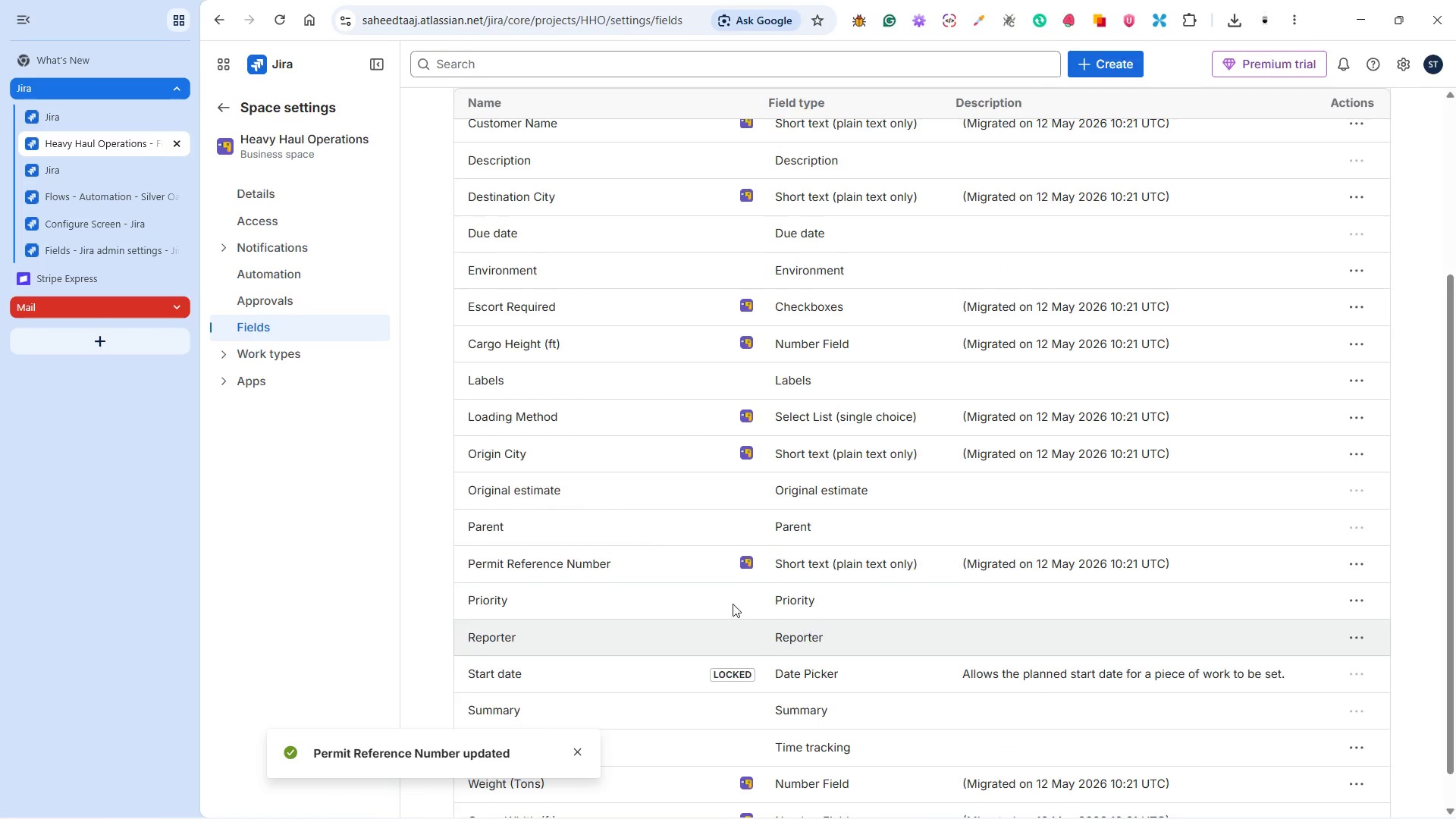 
wait(7.3)
 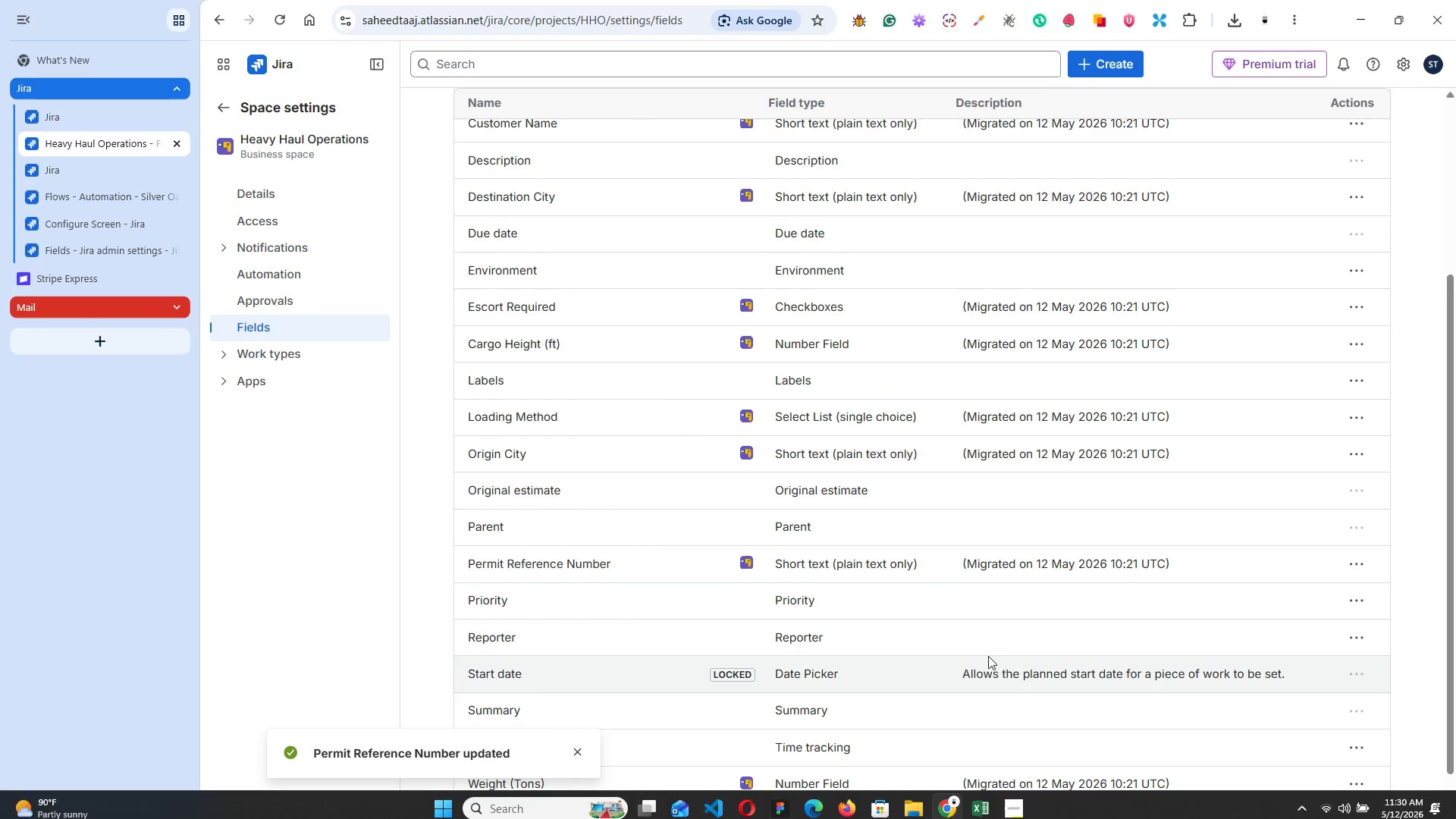 
scroll: coordinate [618, 579], scroll_direction: down, amount: 4.0
 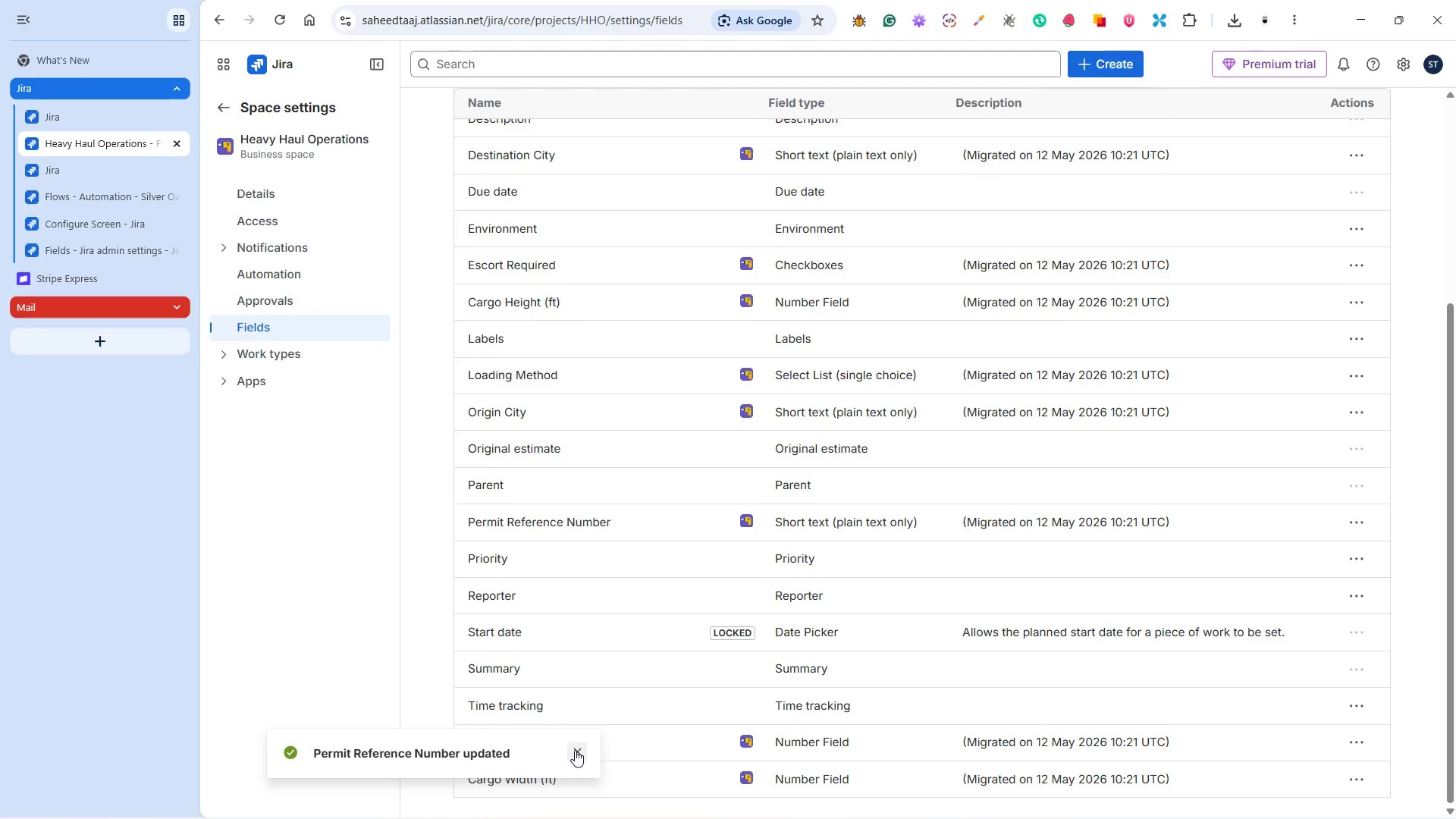 
left_click([575, 750])
 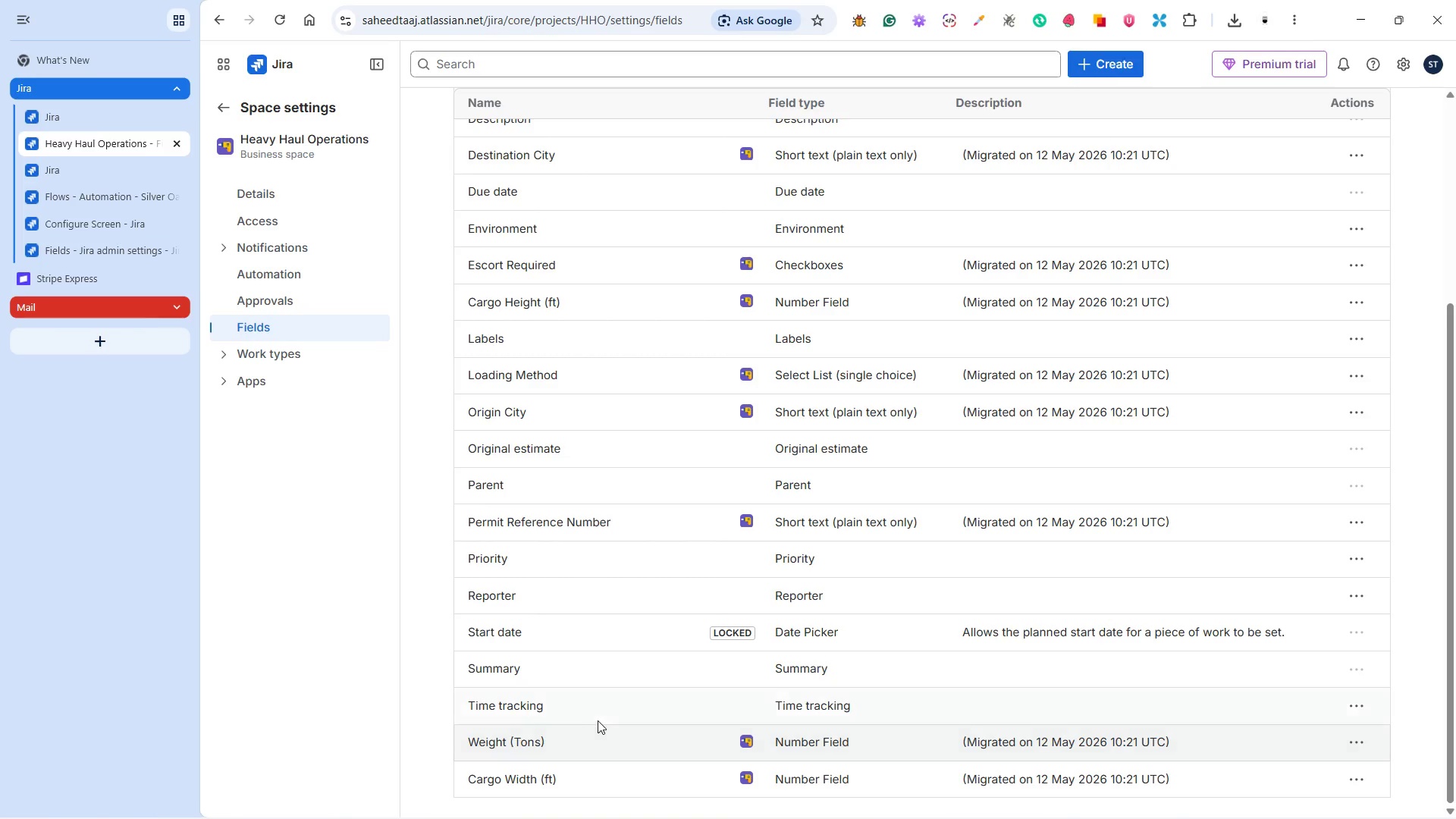 
scroll: coordinate [596, 720], scroll_direction: down, amount: 3.0
 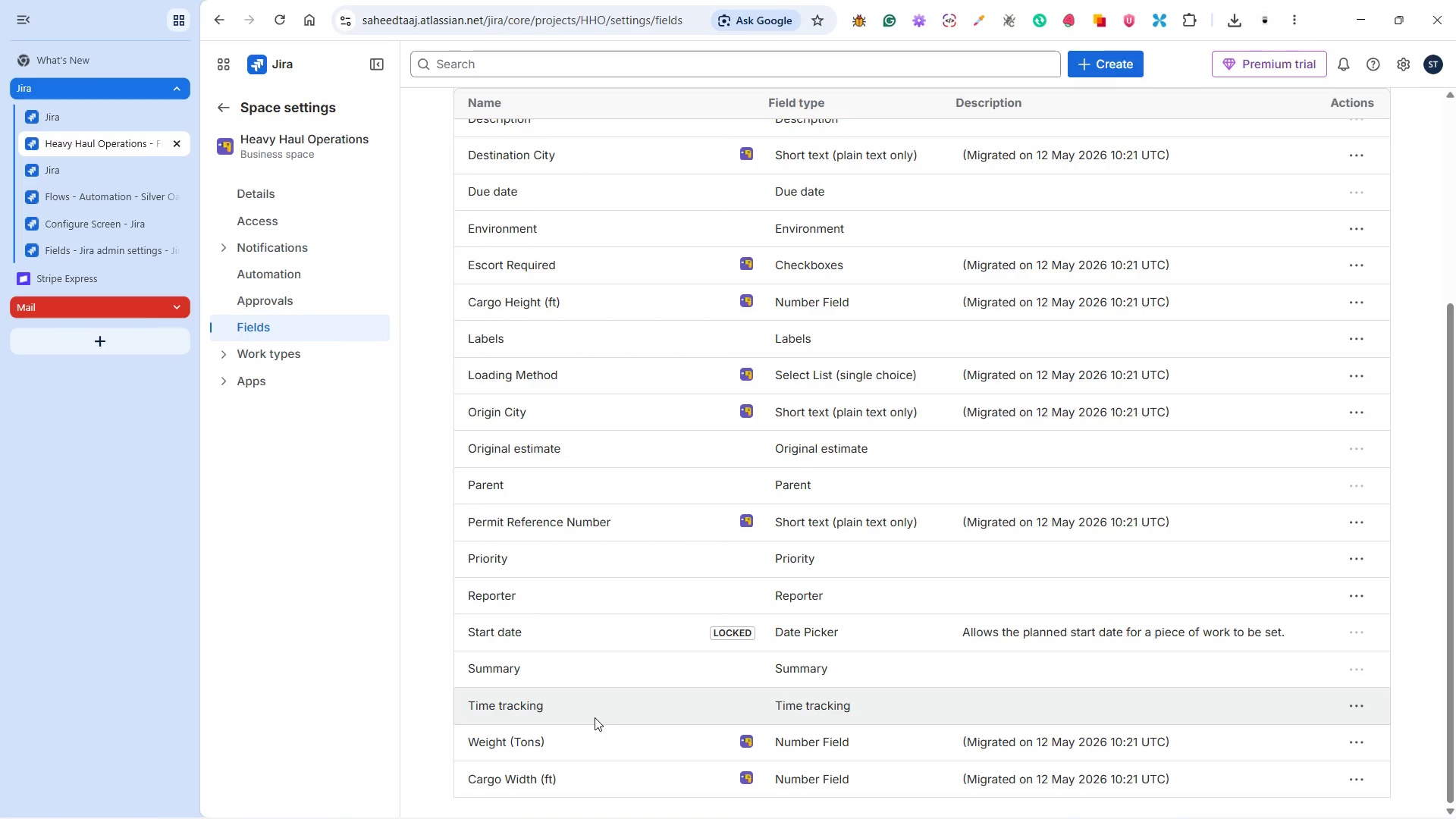 
scroll: coordinate [595, 717], scroll_direction: up, amount: 3.0
 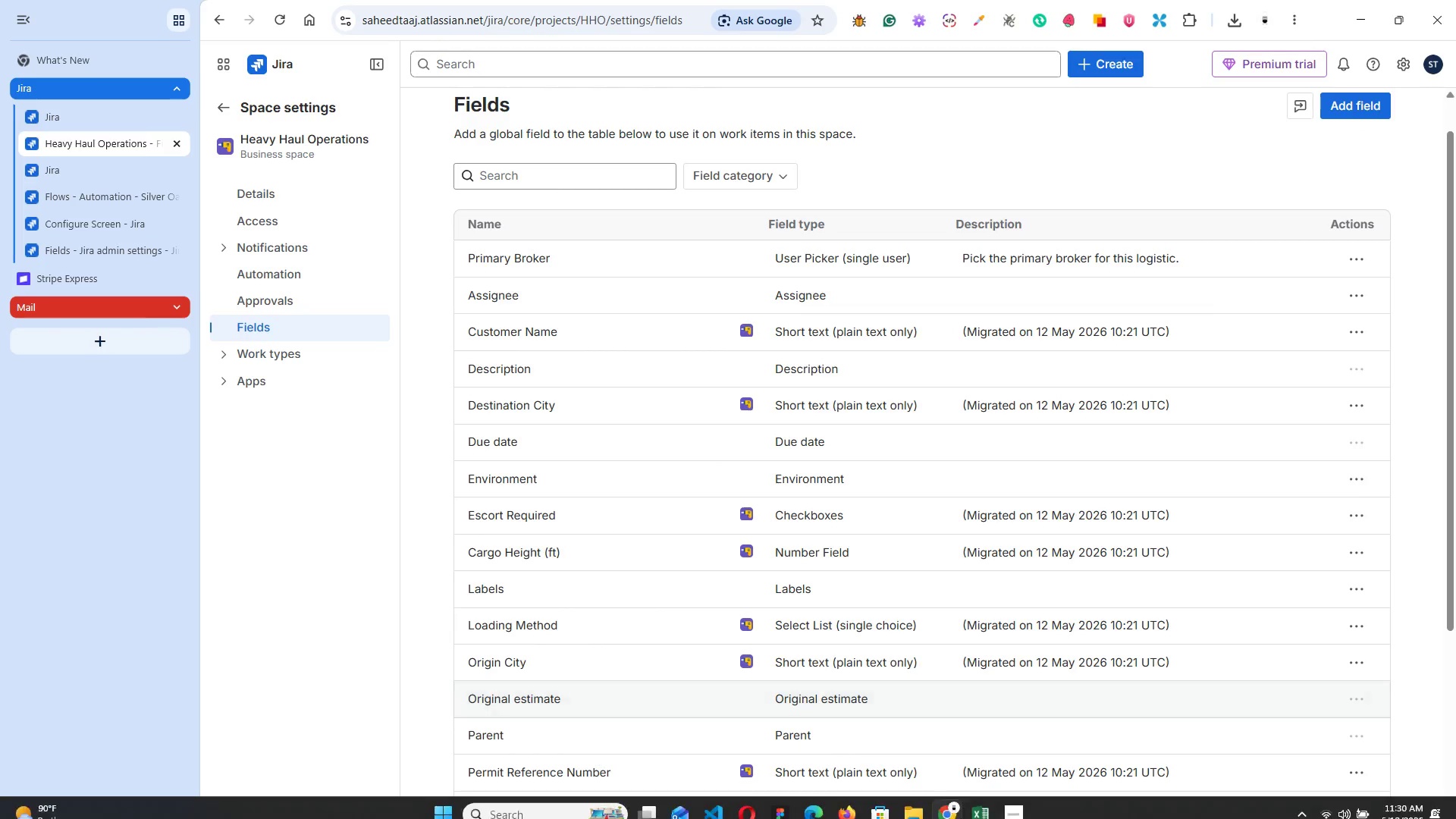 
left_click([1011, 795])